 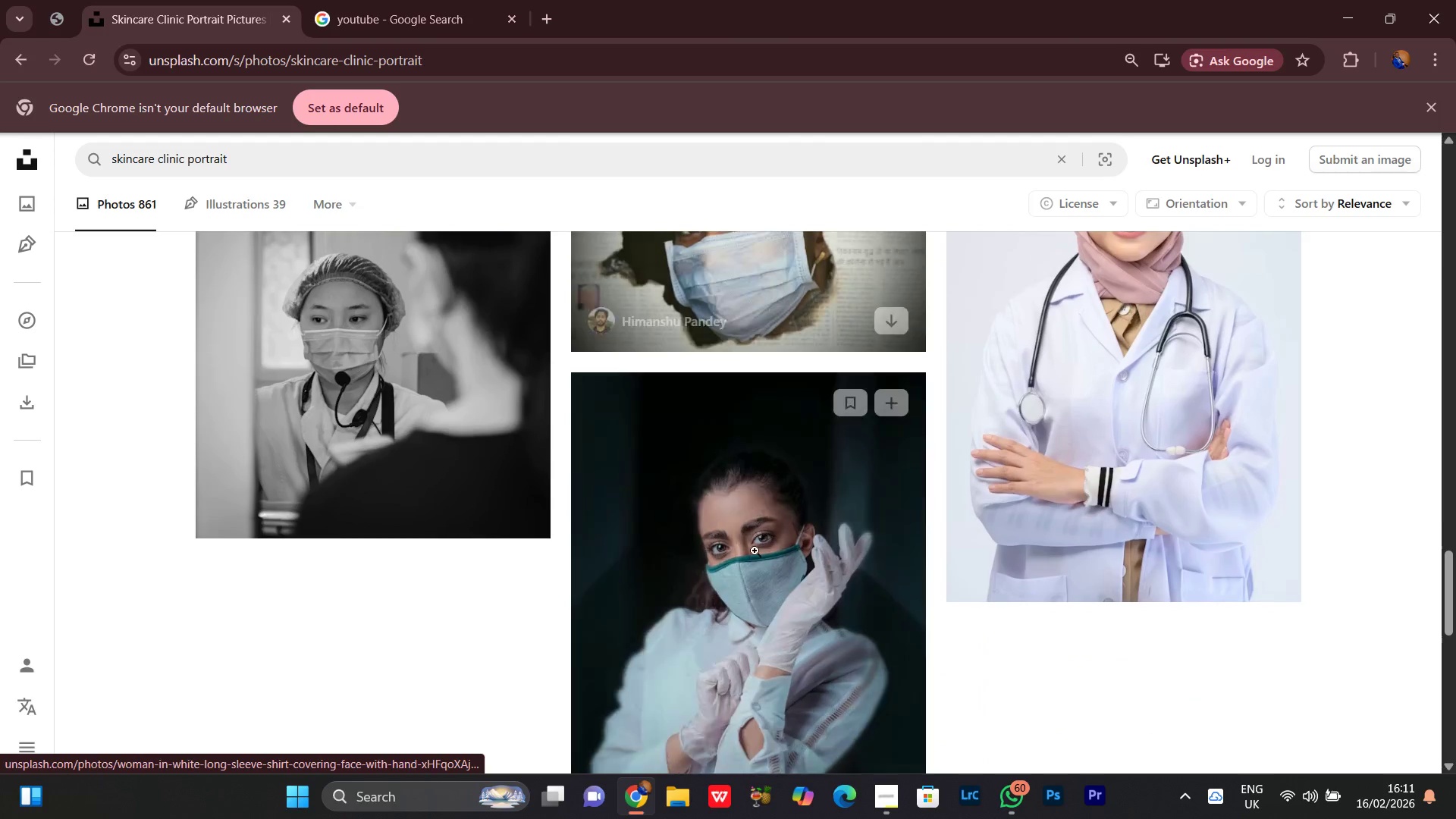 
scroll: coordinate [746, 626], scroll_direction: down, amount: 6.0
 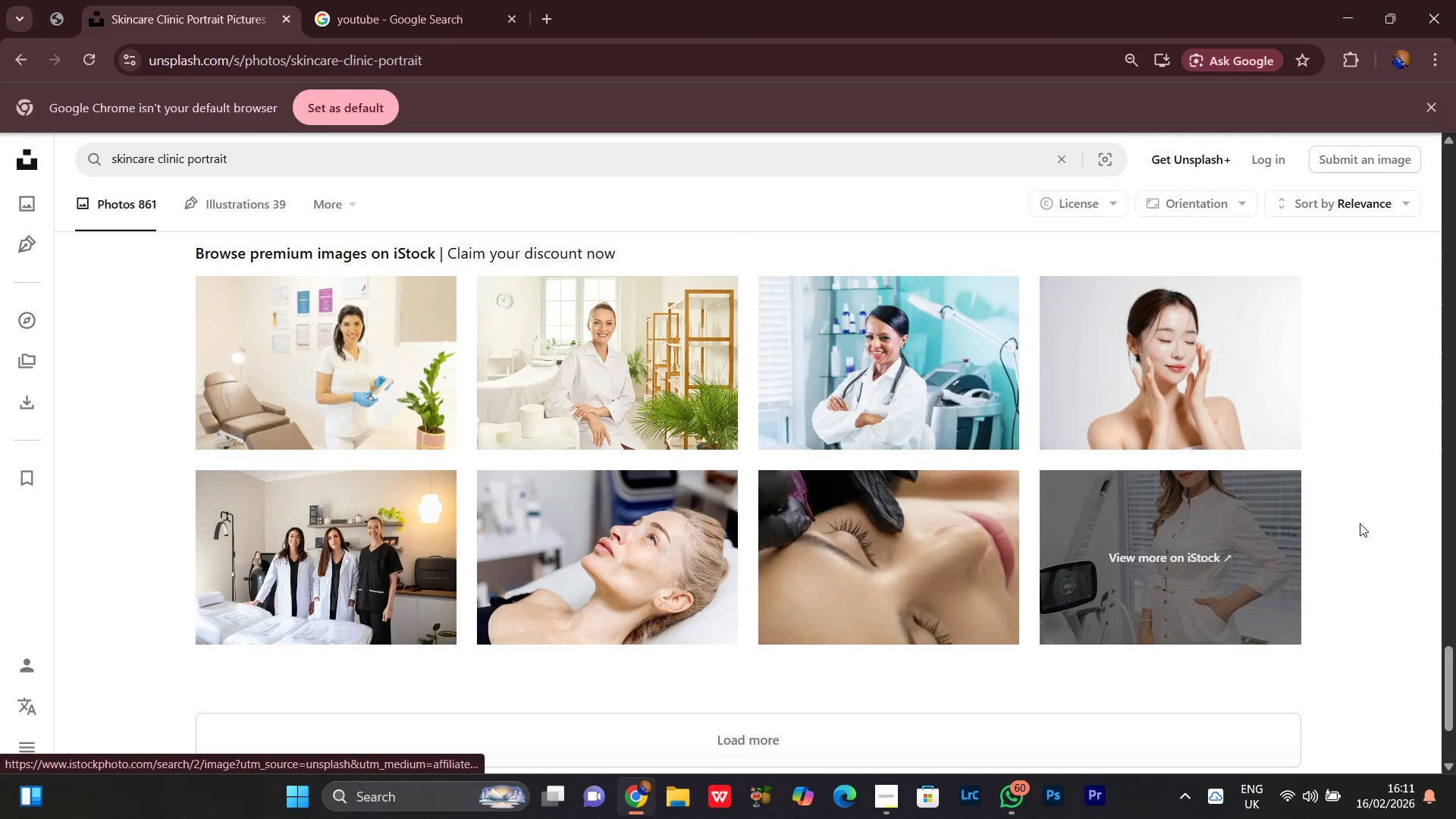 
left_click([583, 739])
 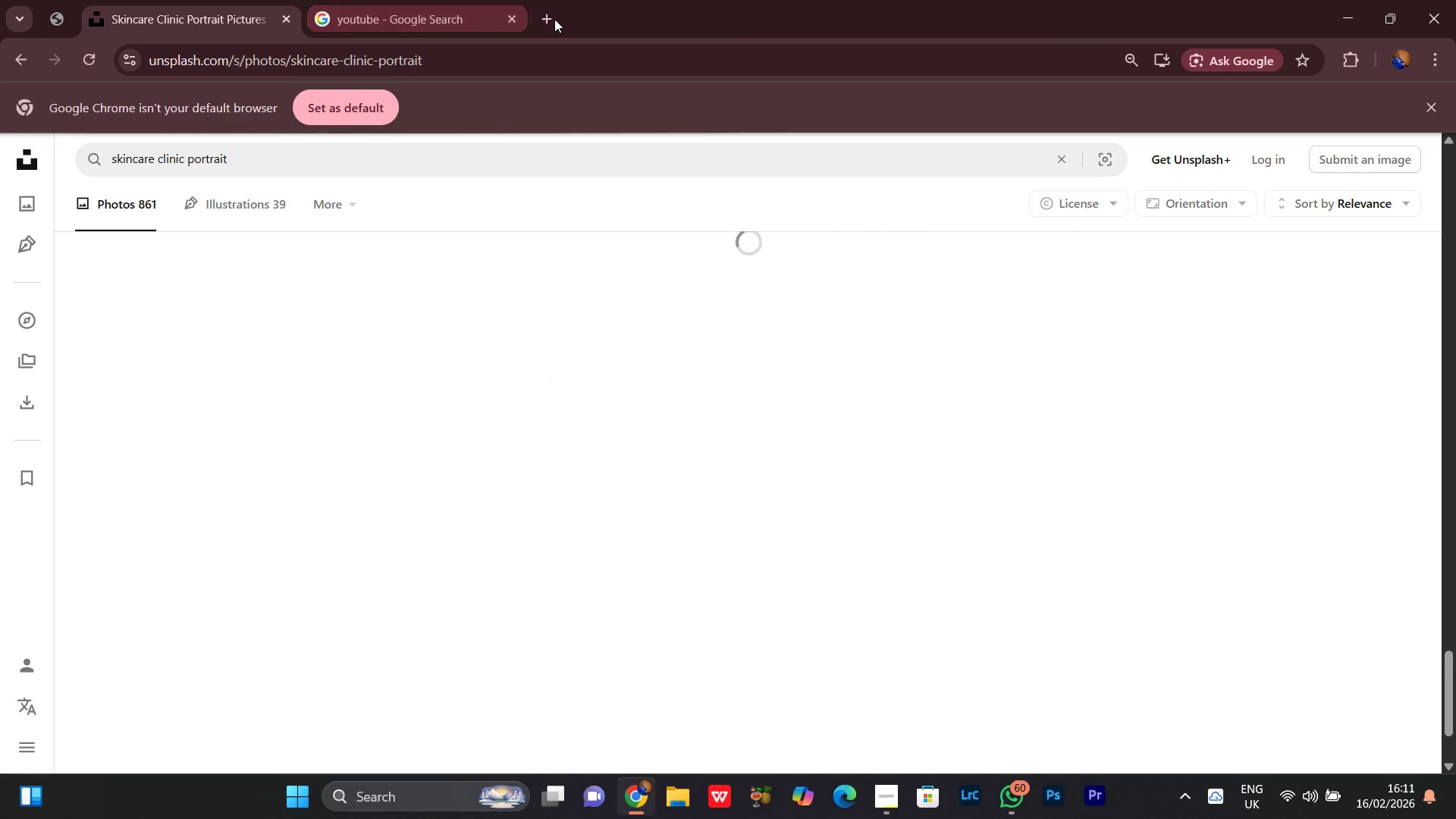 
left_click([539, 17])
 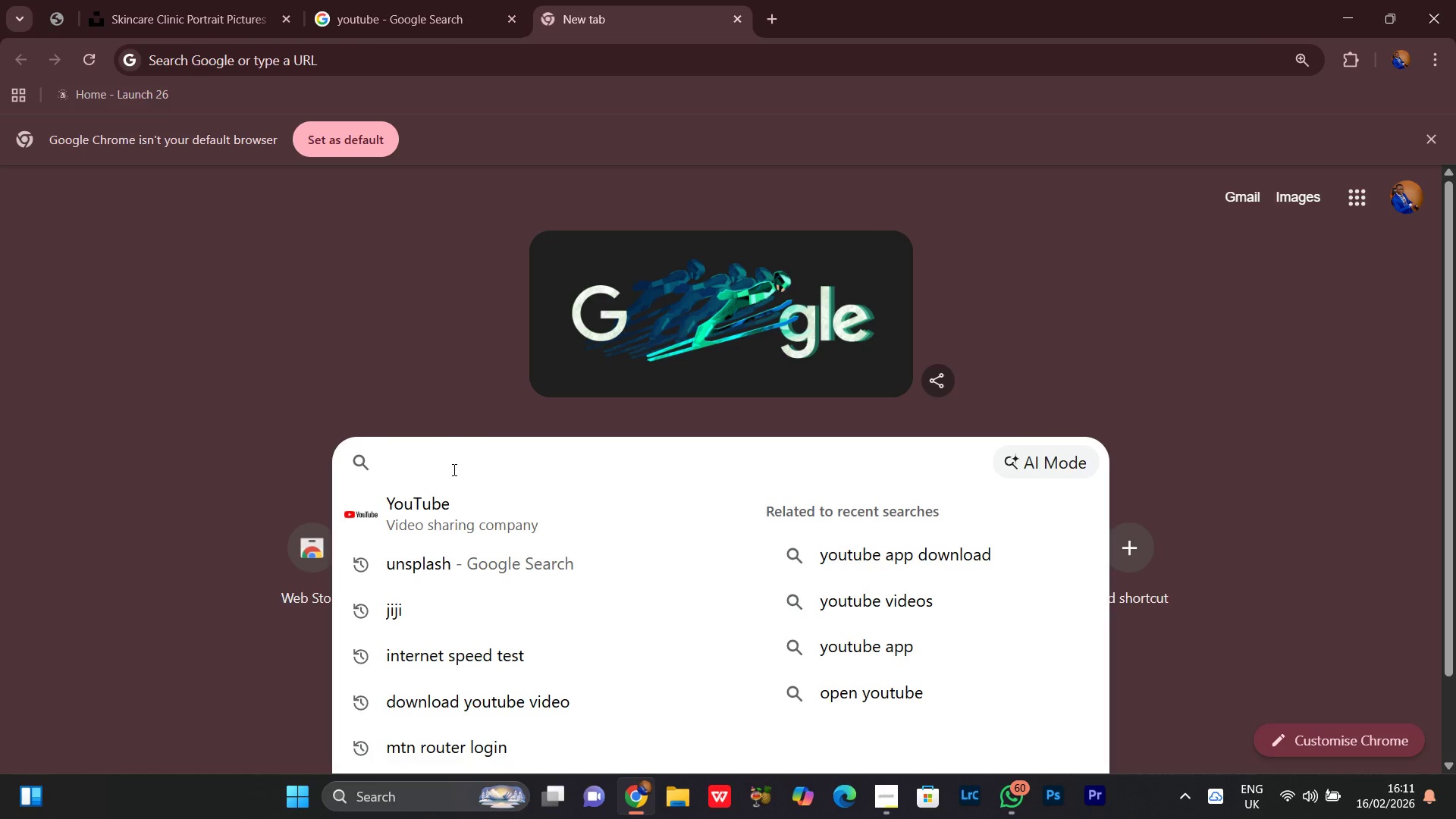 
type(free)
 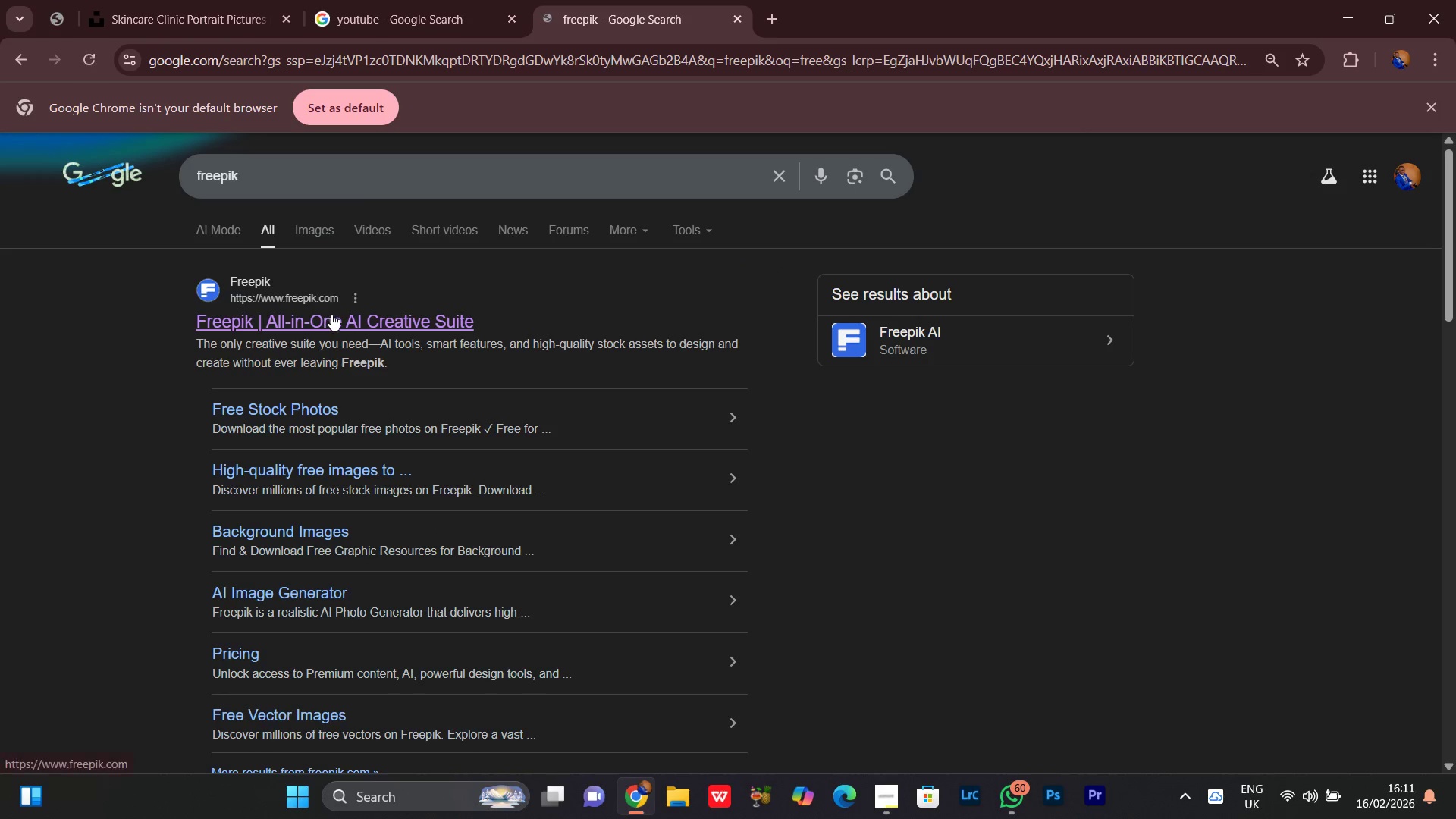 
left_click([252, 0])
 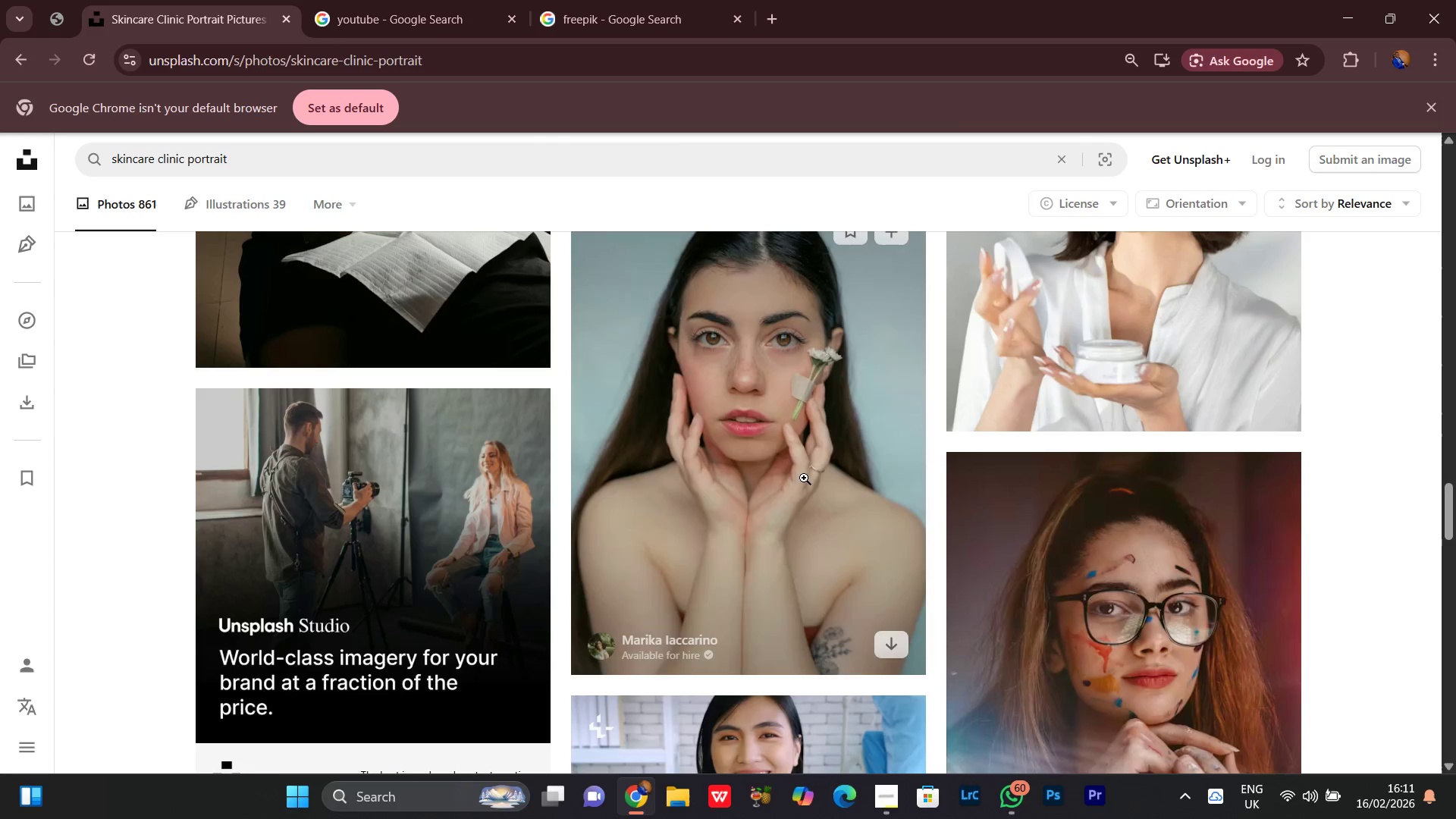 
scroll: coordinate [1386, 586], scroll_direction: down, amount: 10.0